 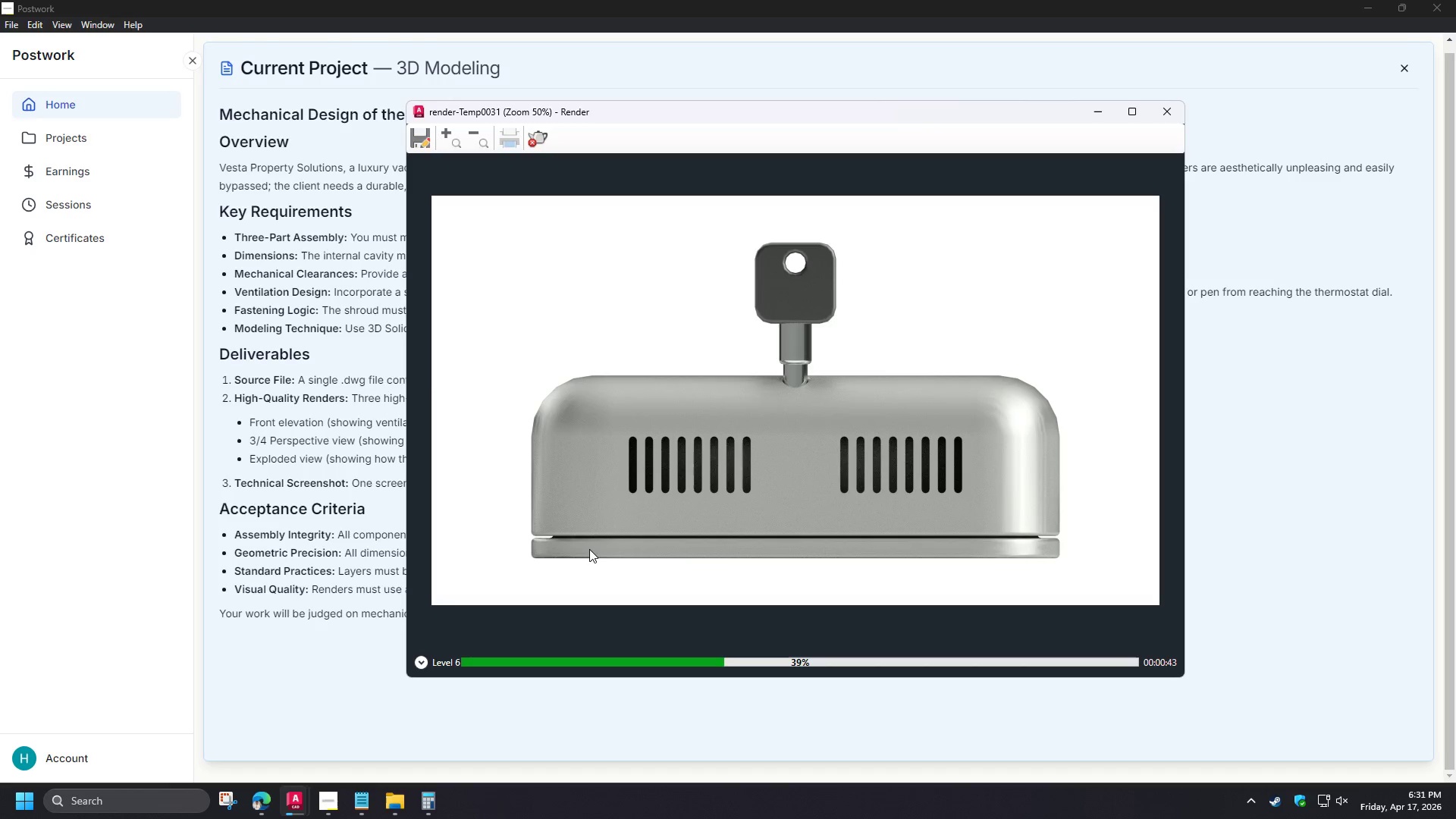 
left_click([537, 143])
 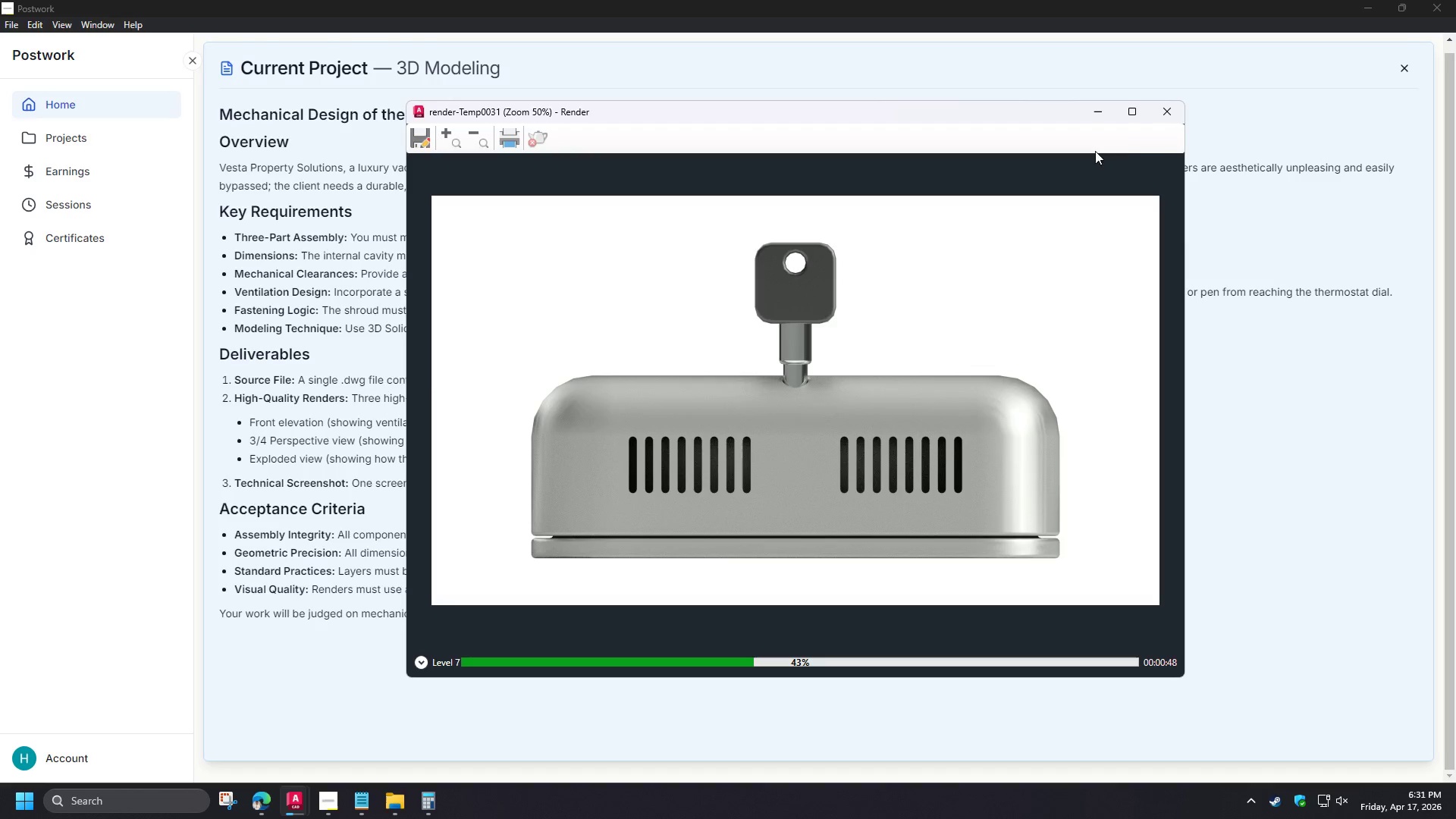 
left_click([1163, 114])
 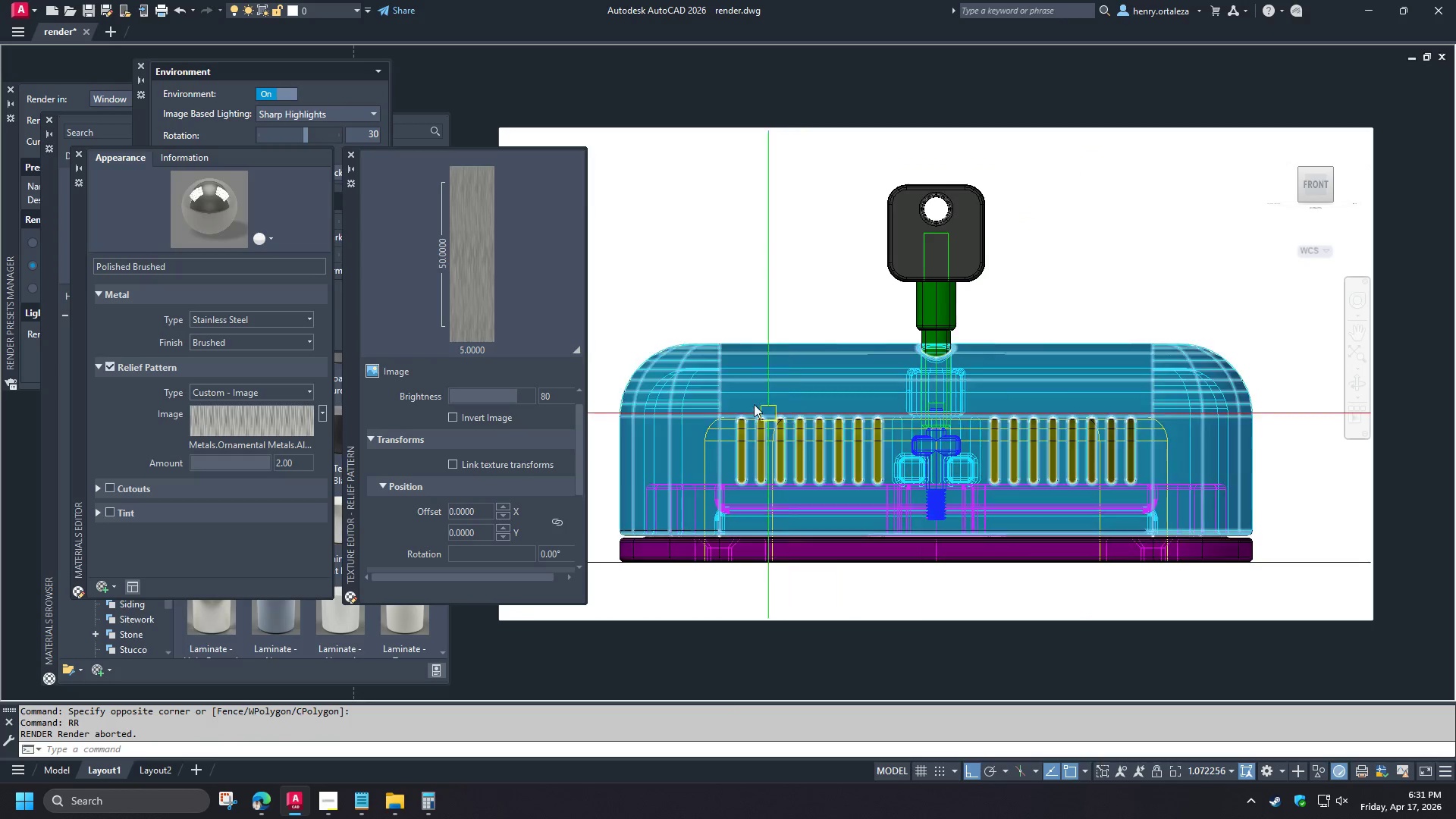 
type(facet)
 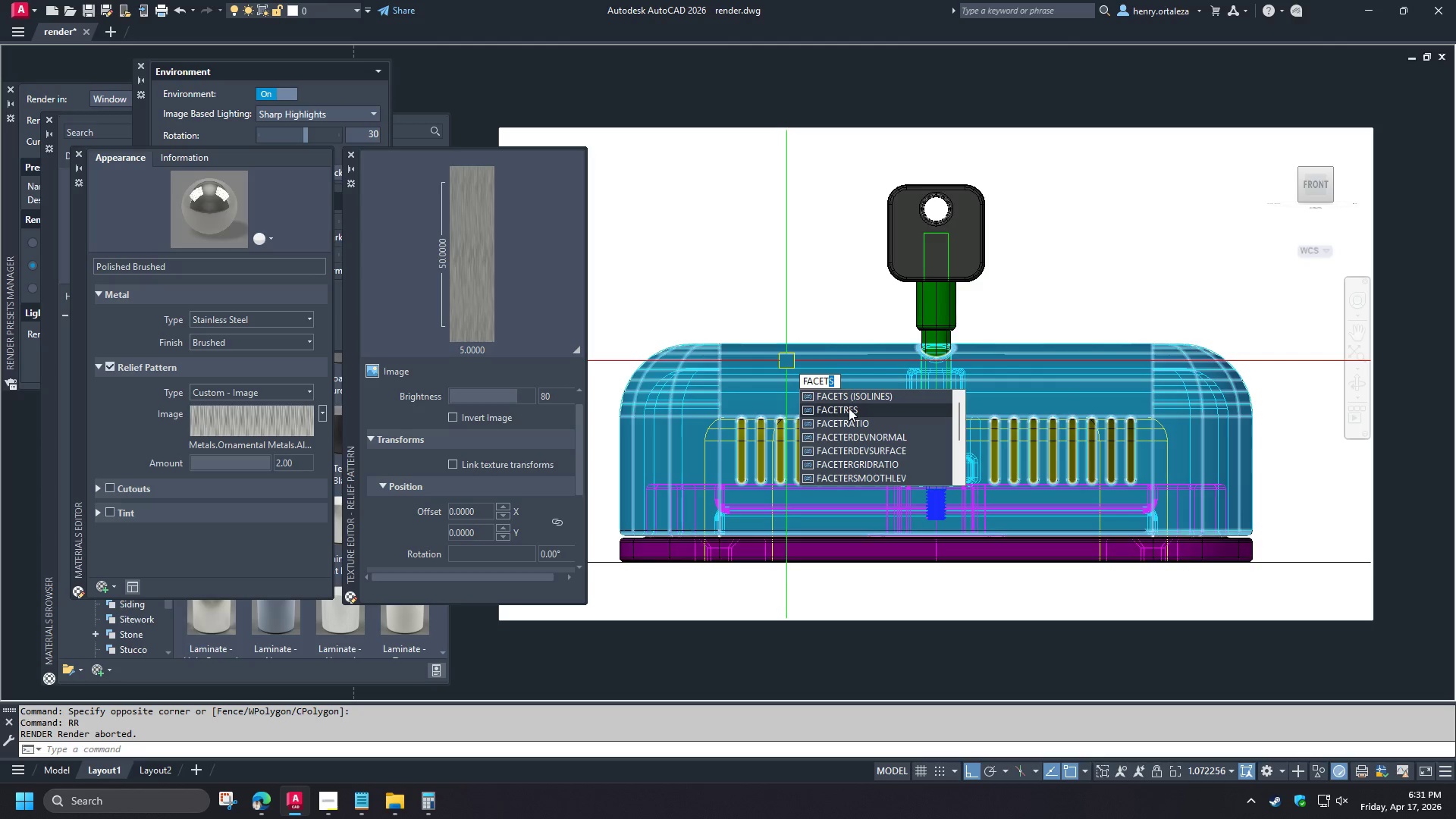 
left_click([849, 408])
 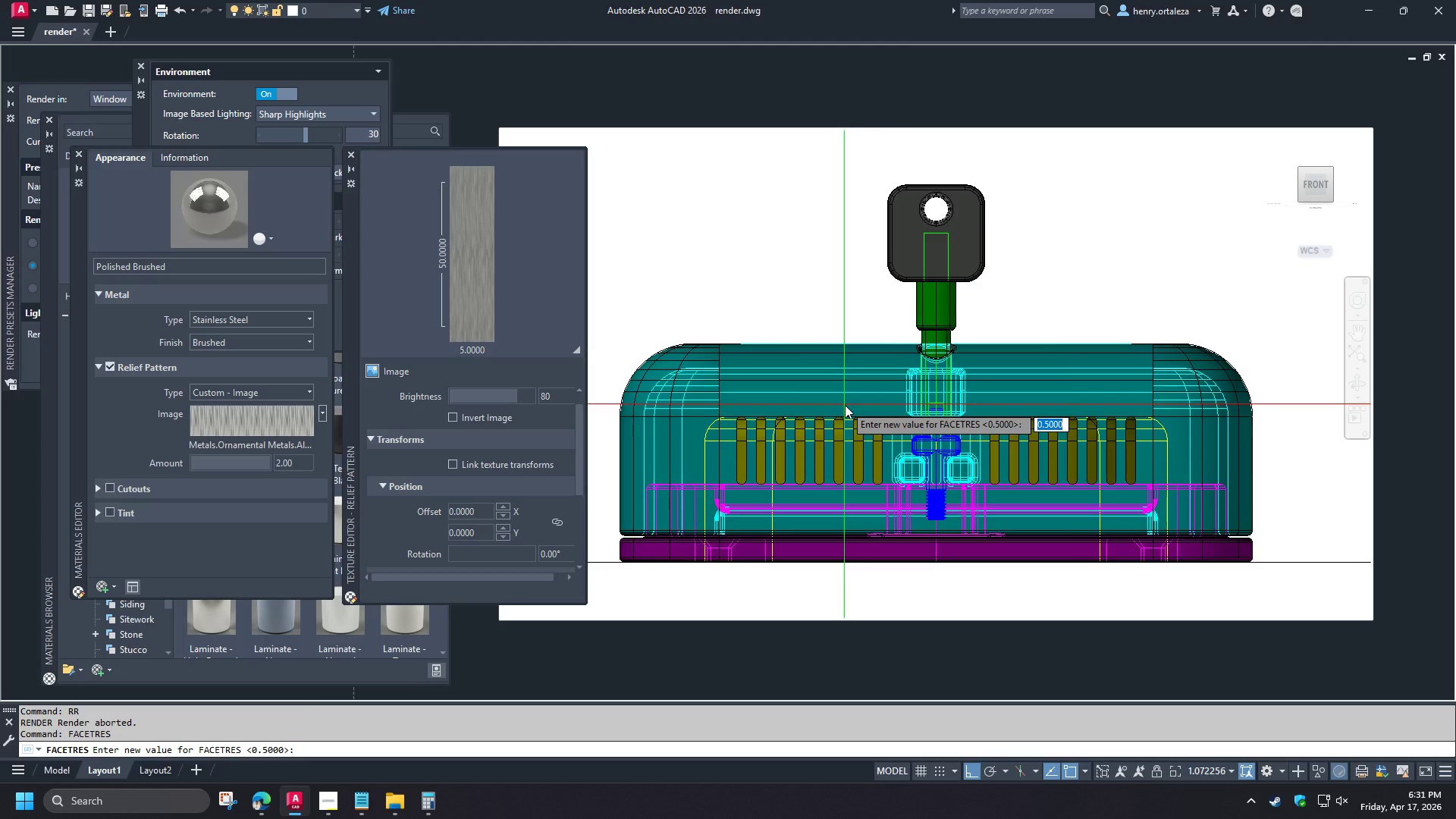 
key(Numpad1)
 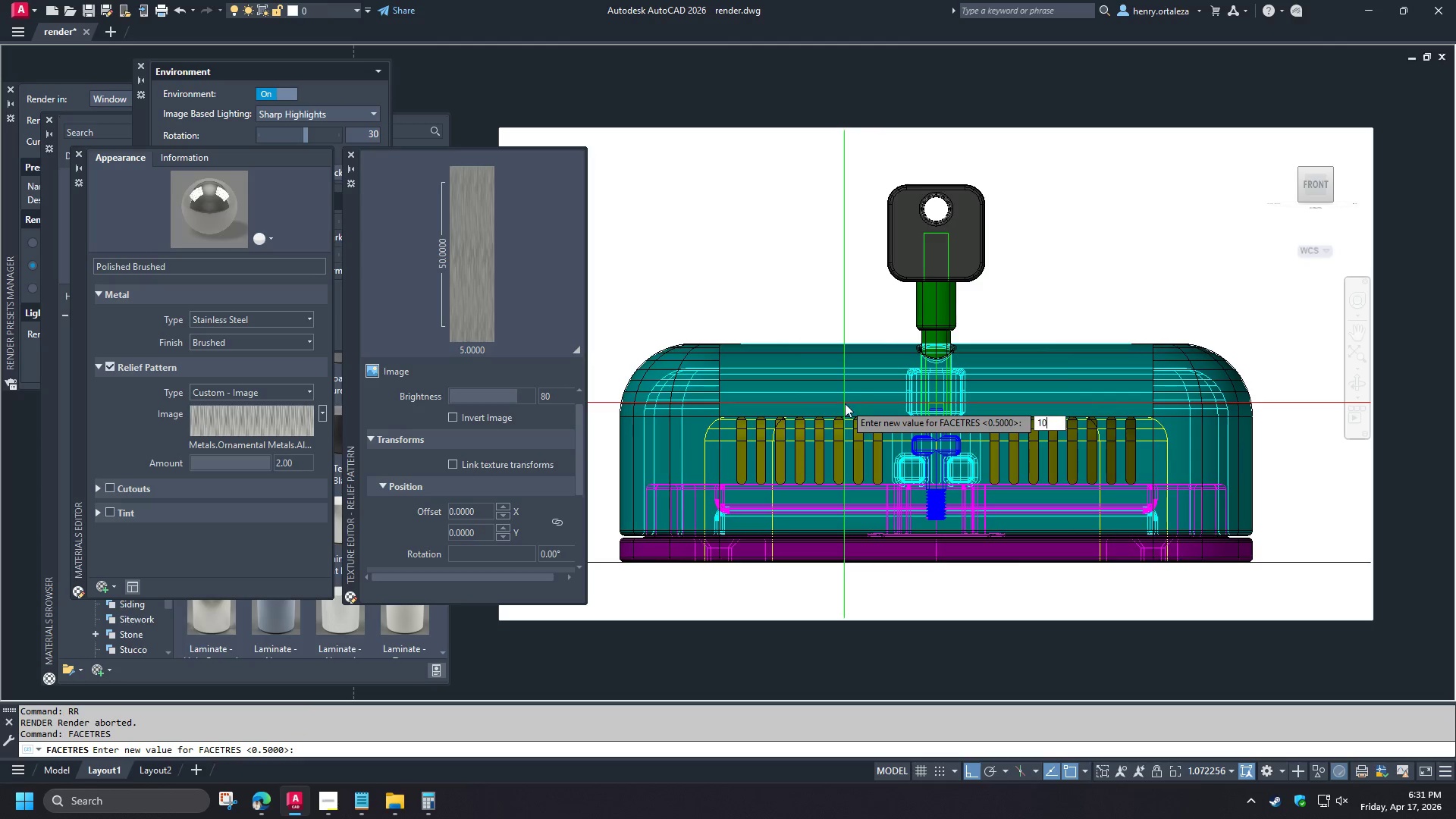 
key(Numpad0)
 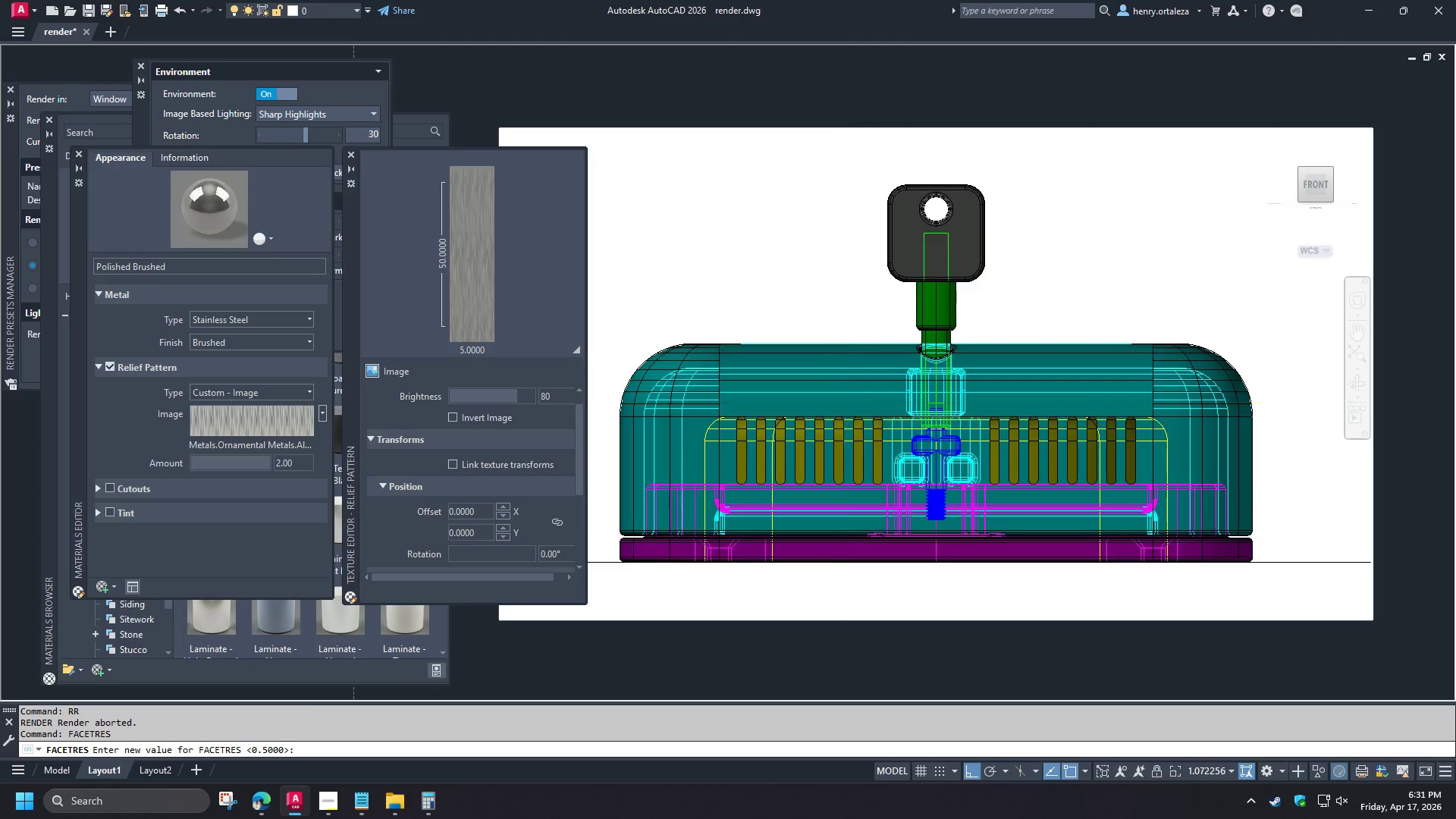 
key(NumpadEnter)
 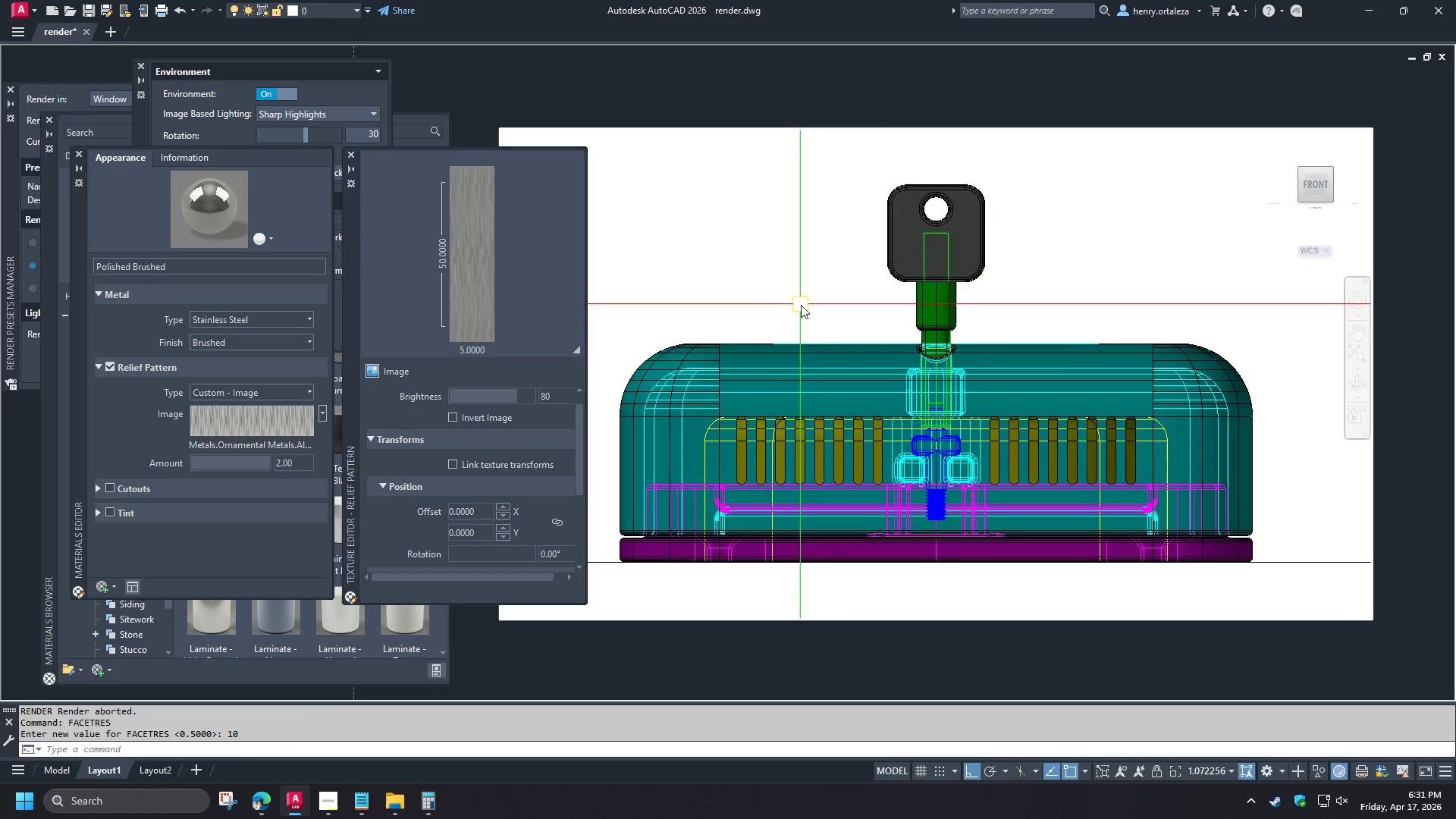 
key(Space)
 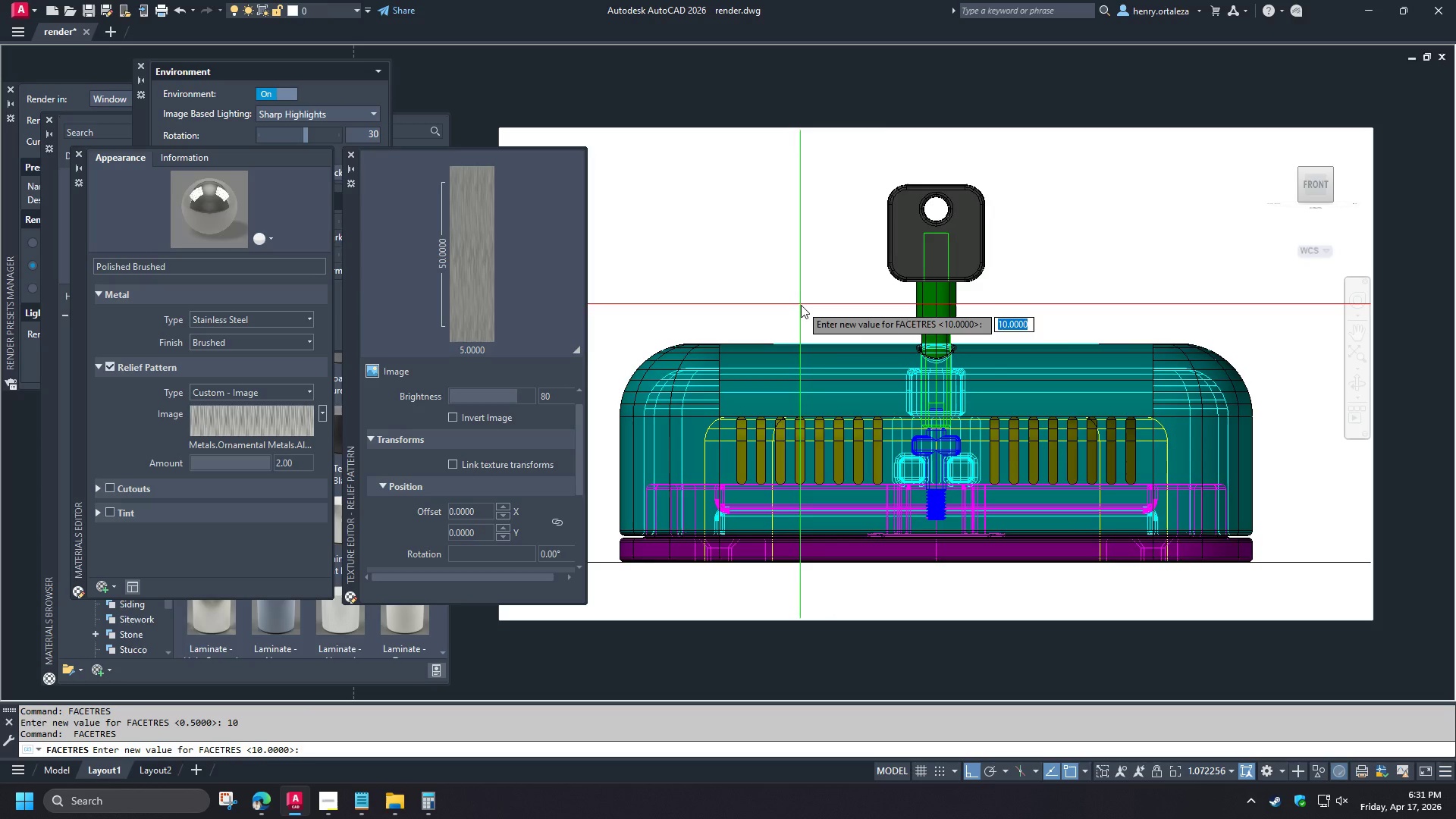 
key(Numpad2)
 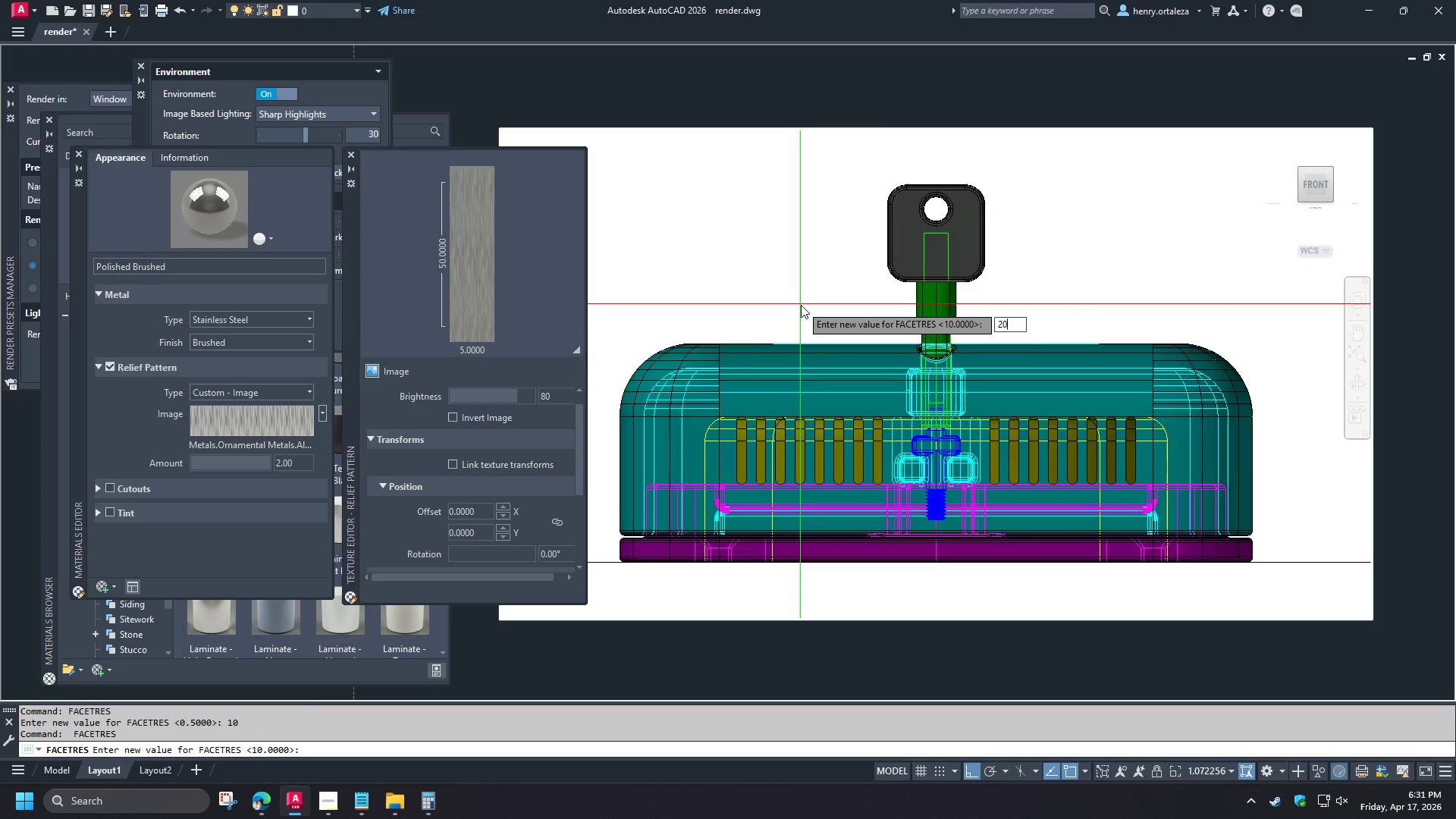 
key(Numpad0)
 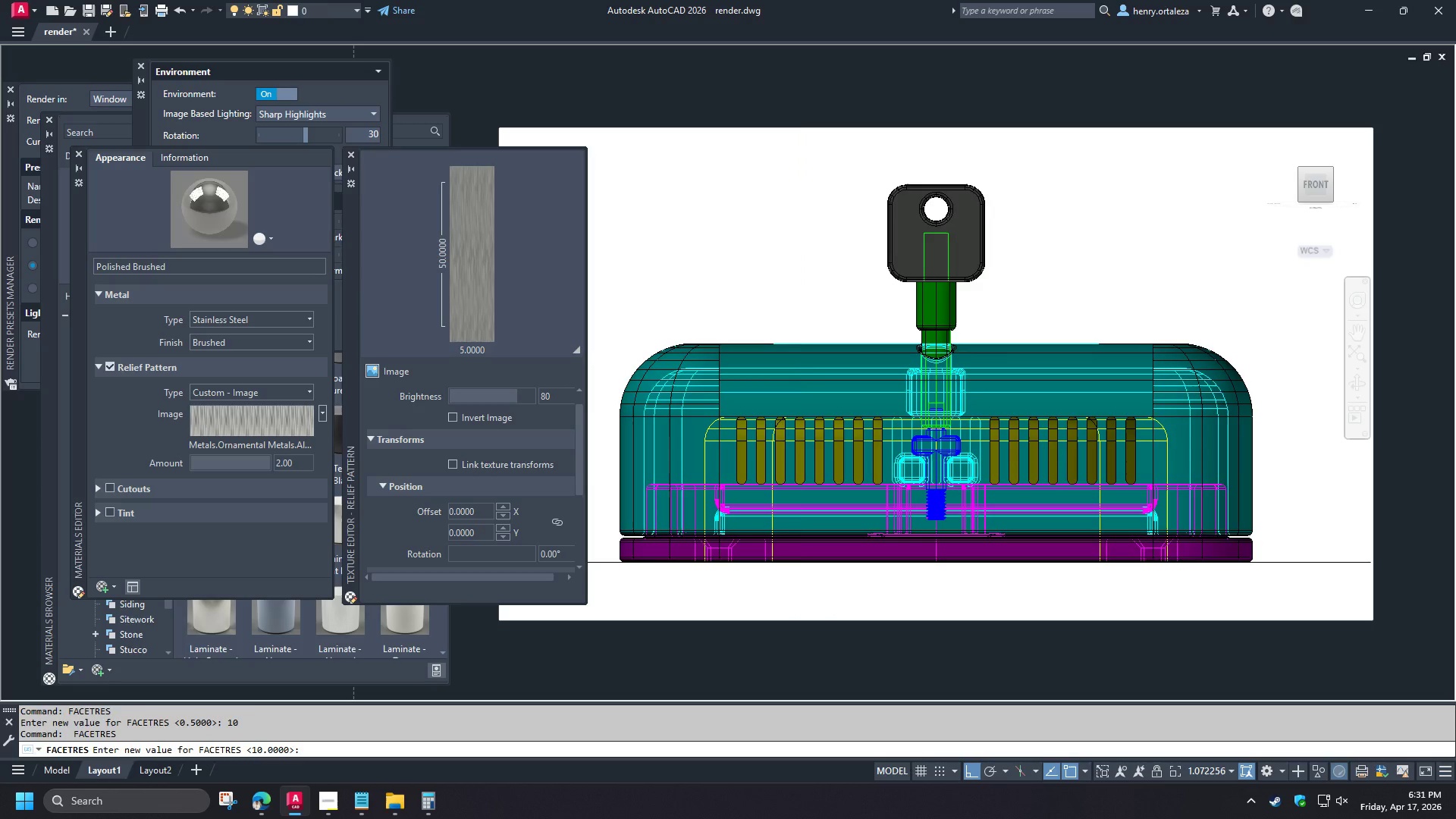 
key(NumpadEnter)
 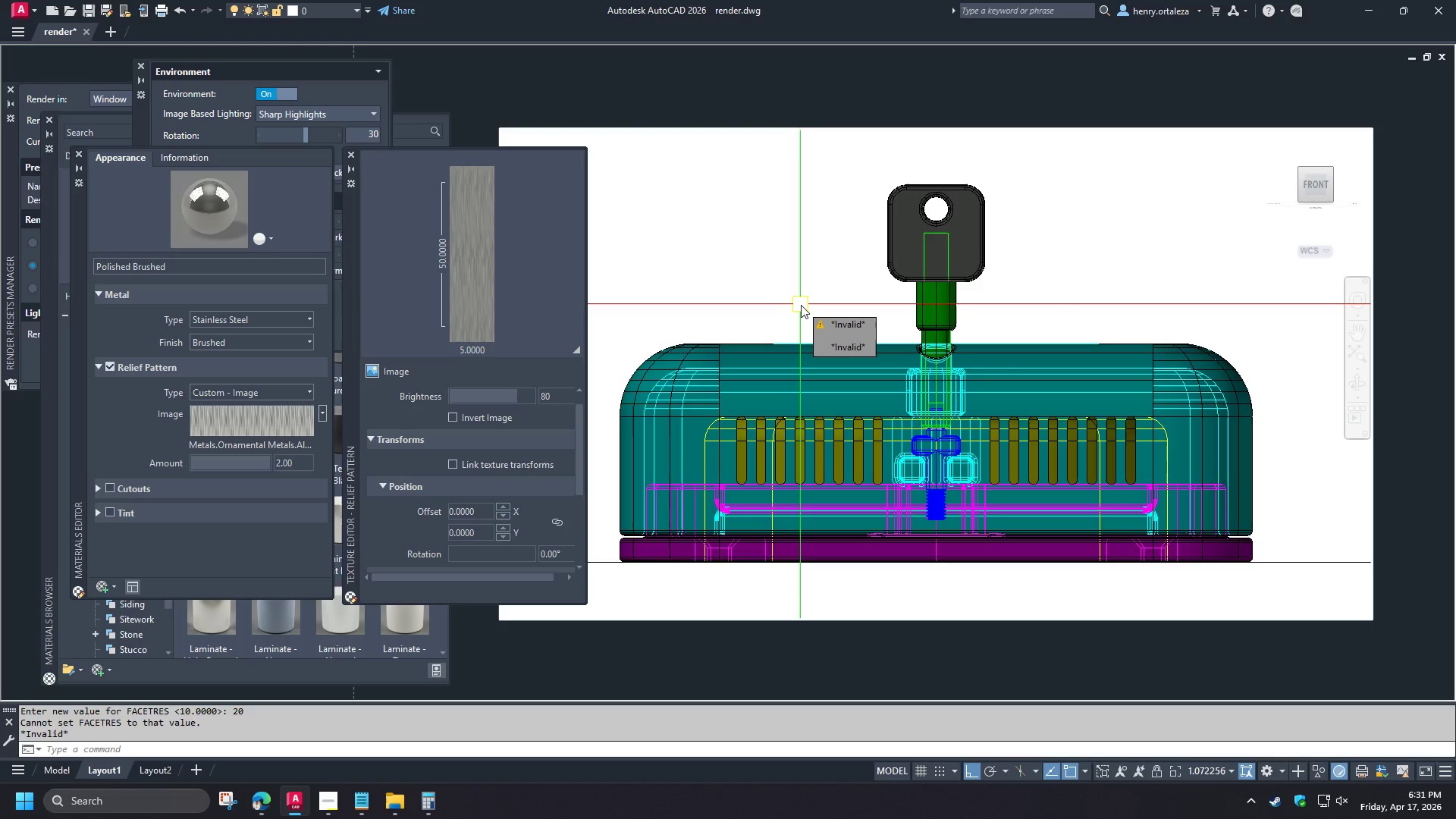 
key(Space)
 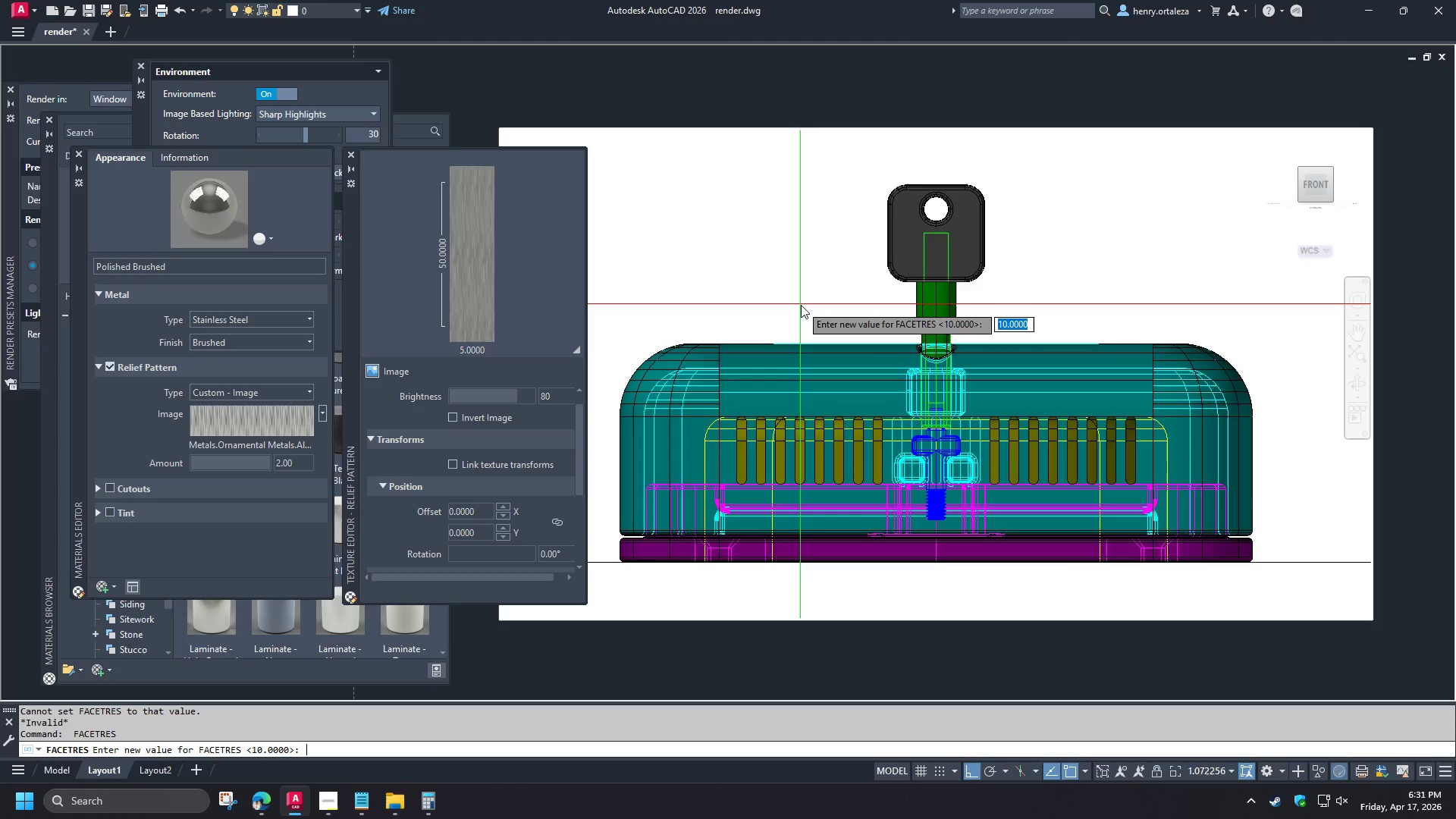 
type(10)
key(NumpadEnter)
type(re rr )
 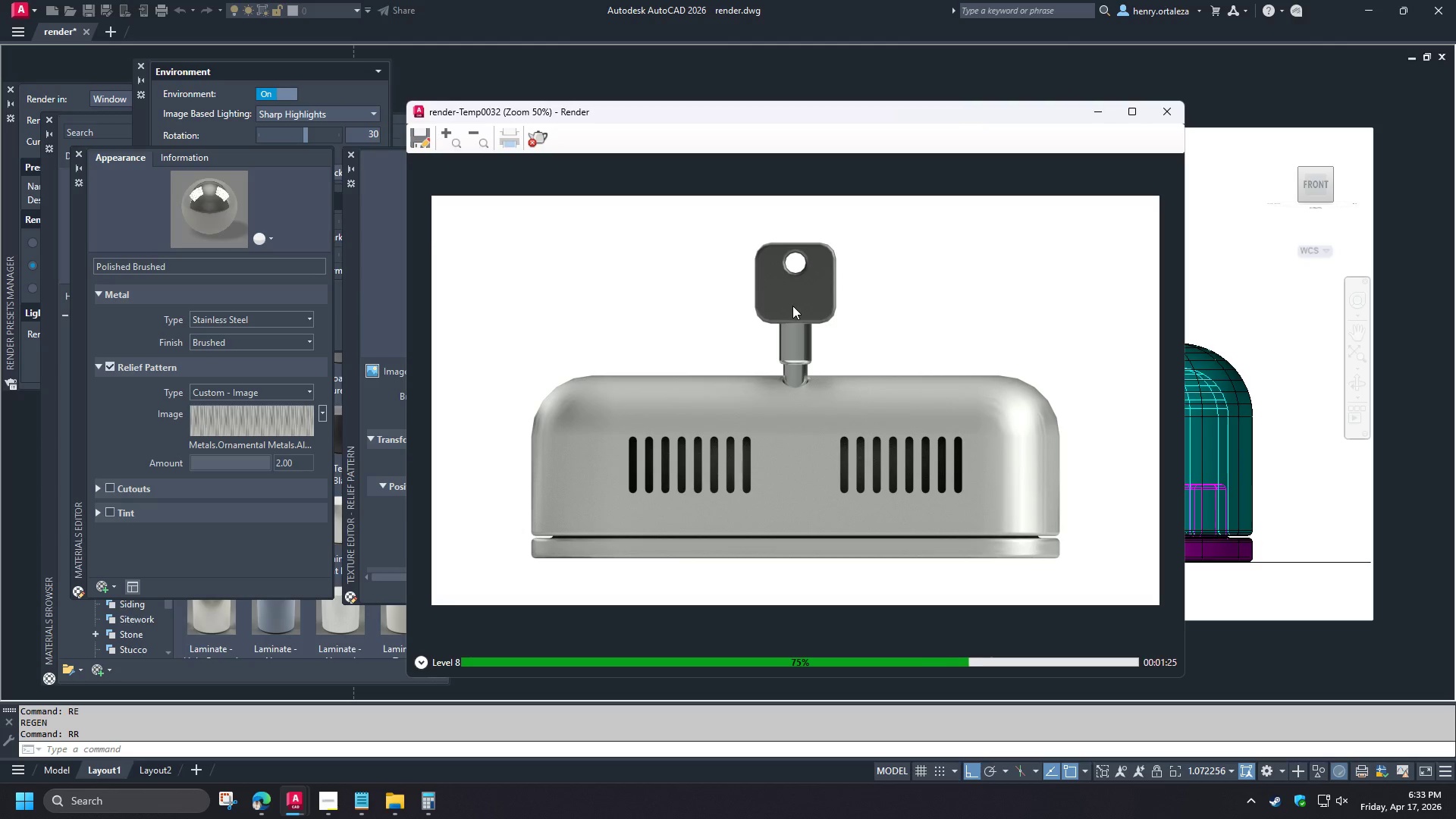 
wait(90.45)
 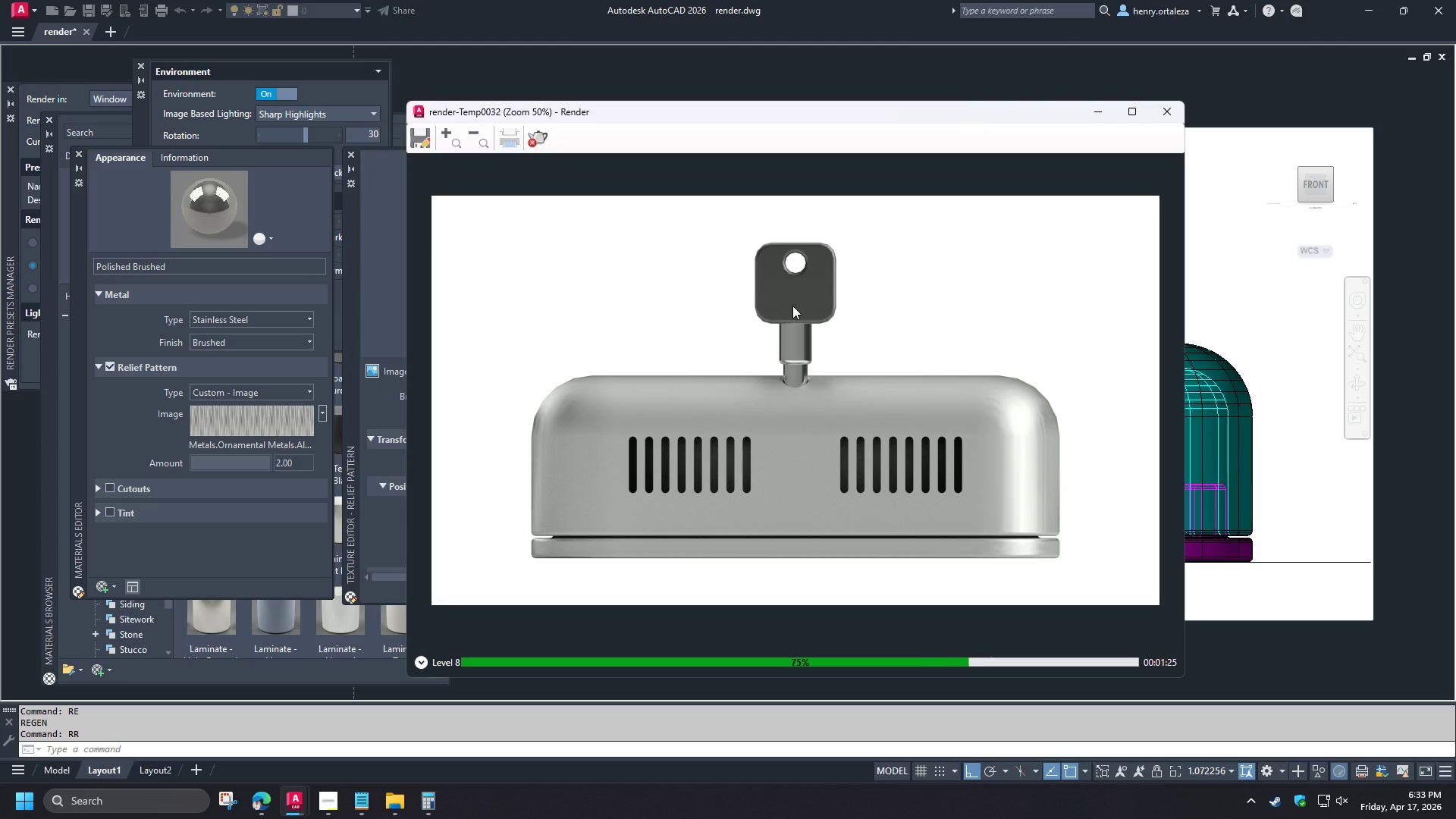 
left_click([324, 802])